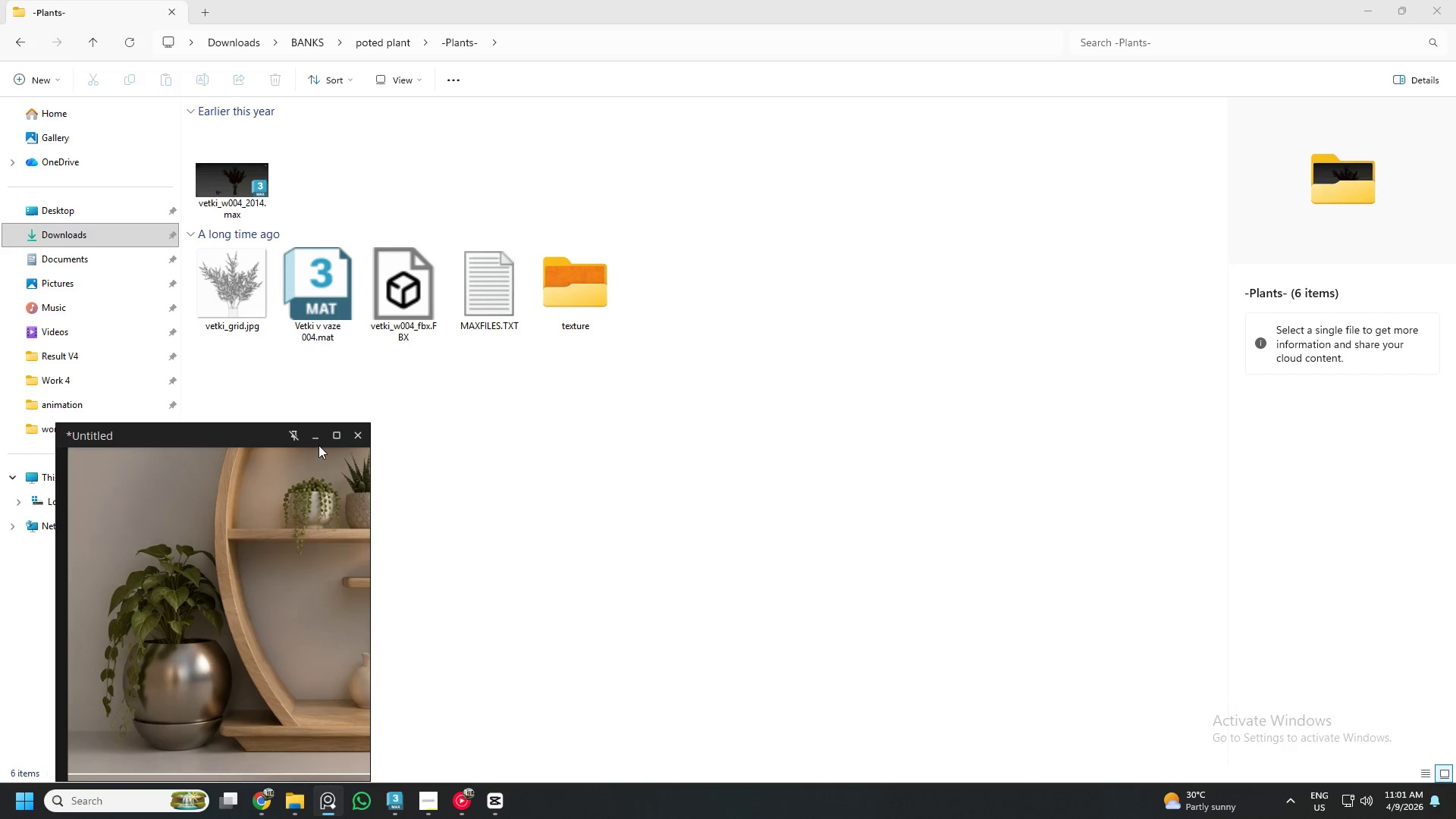 
left_click([317, 435])
 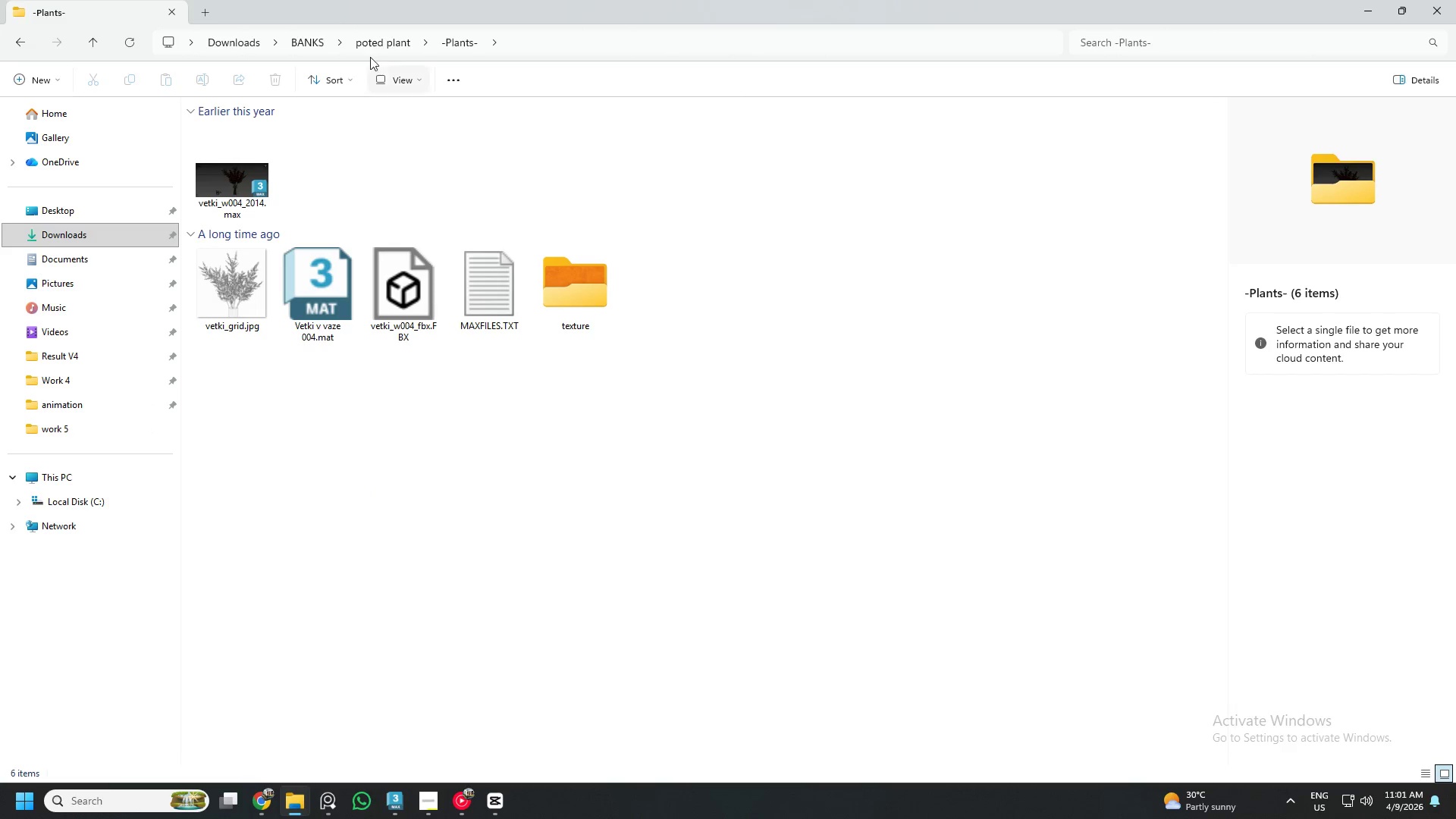 
left_click([372, 41])
 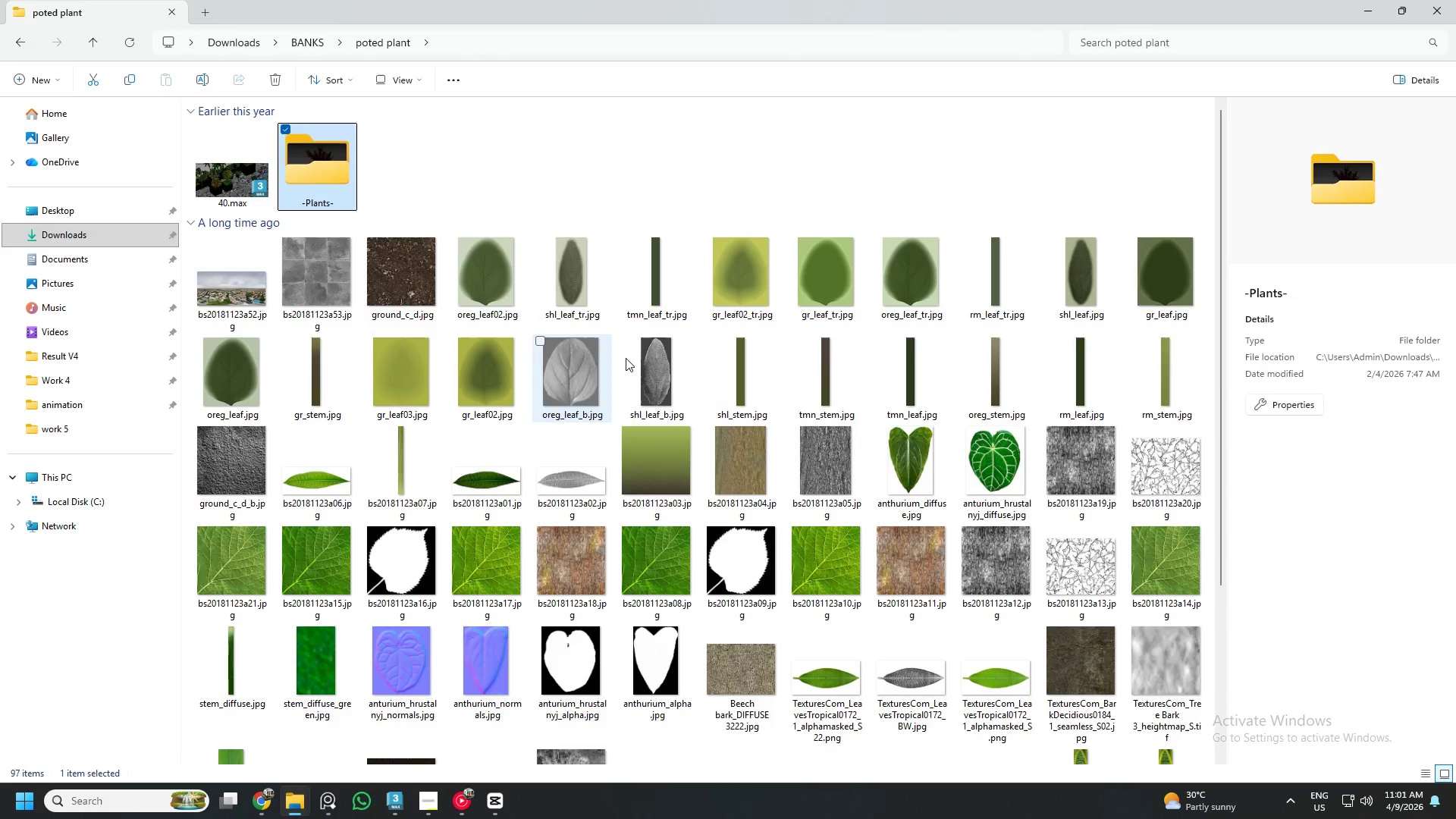 
scroll: coordinate [656, 400], scroll_direction: down, amount: 7.0
 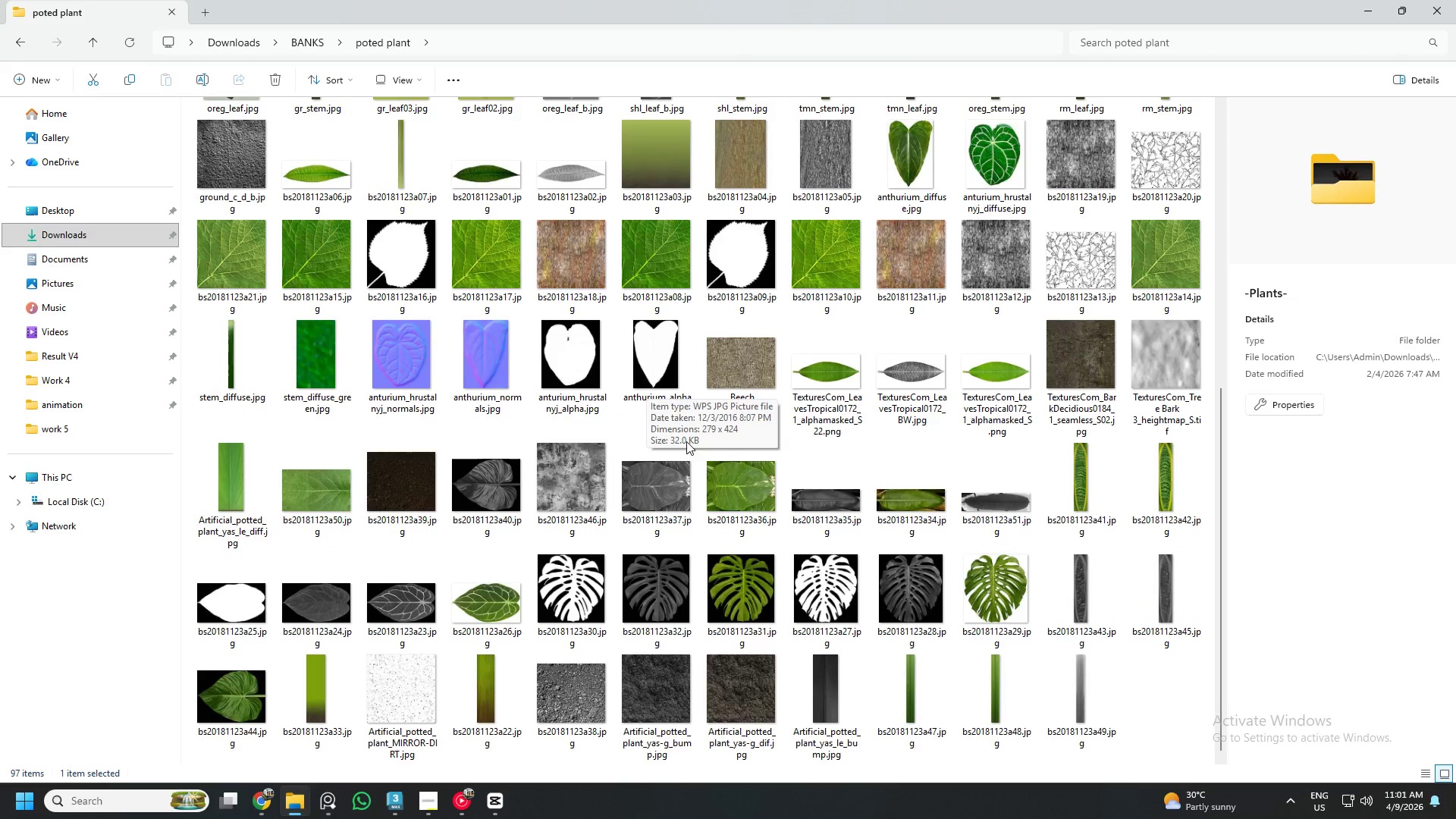 
scroll: coordinate [703, 466], scroll_direction: up, amount: 7.0
 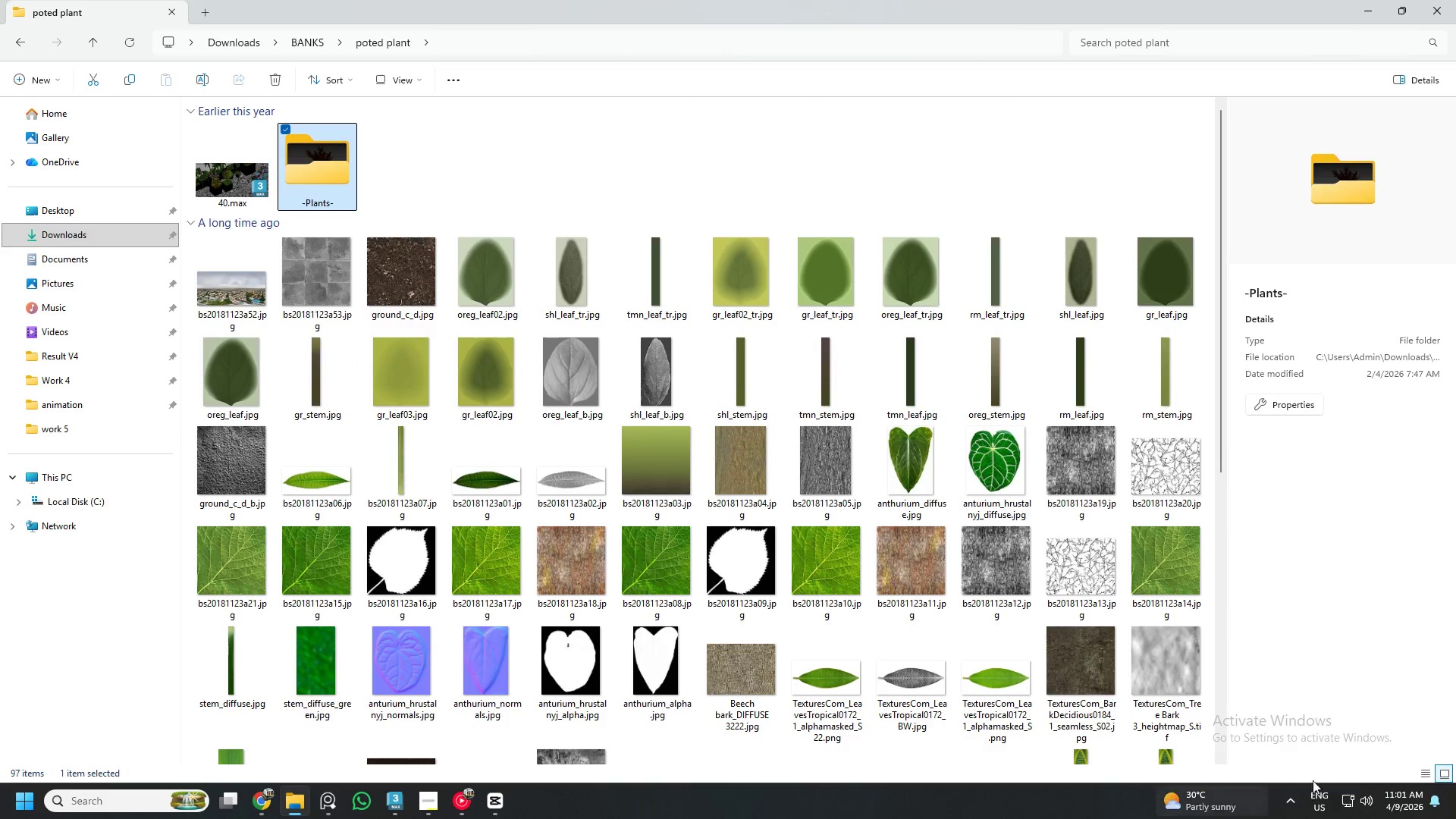 
left_click([1421, 769])
 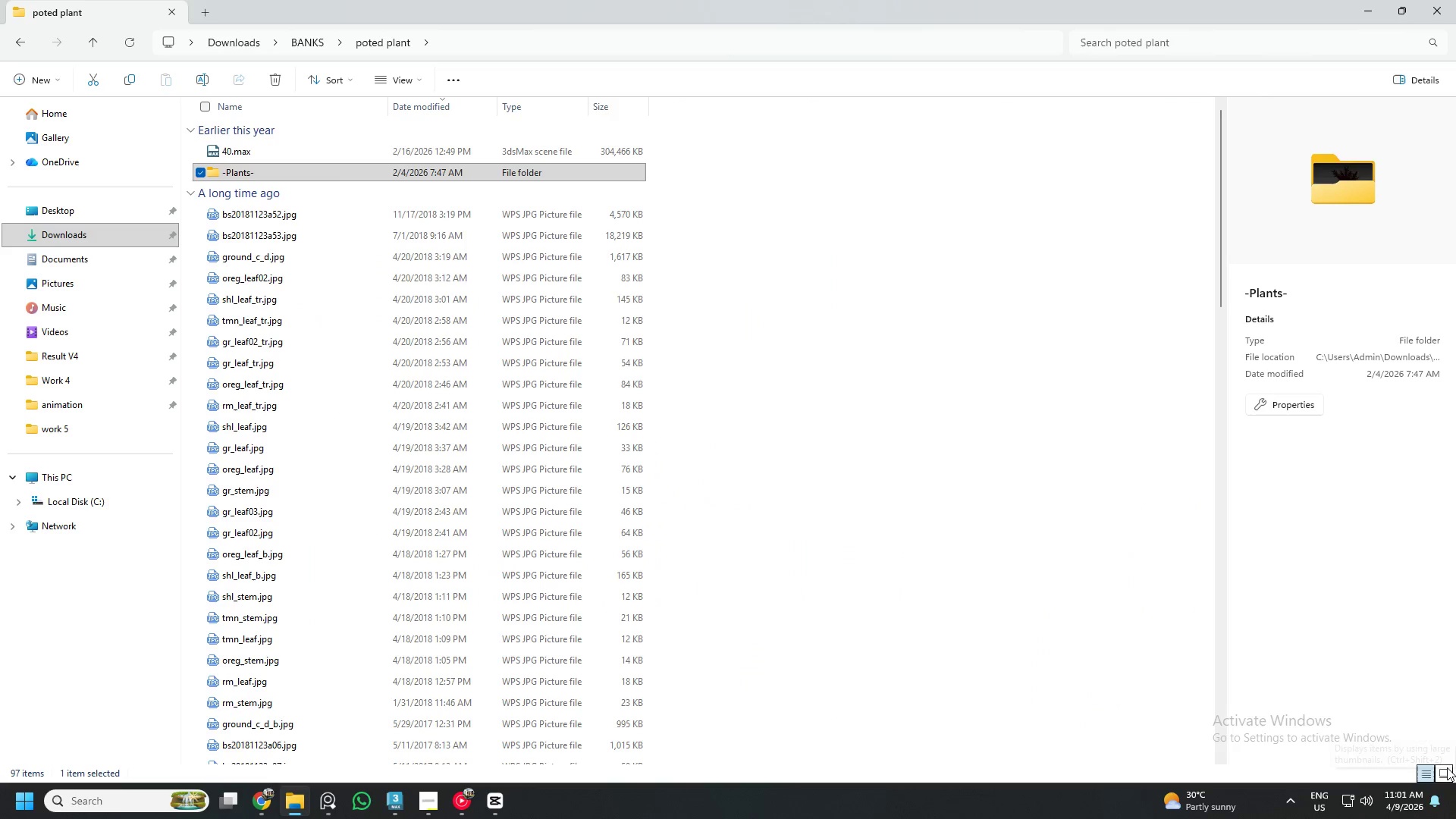 
left_click([1448, 767])
 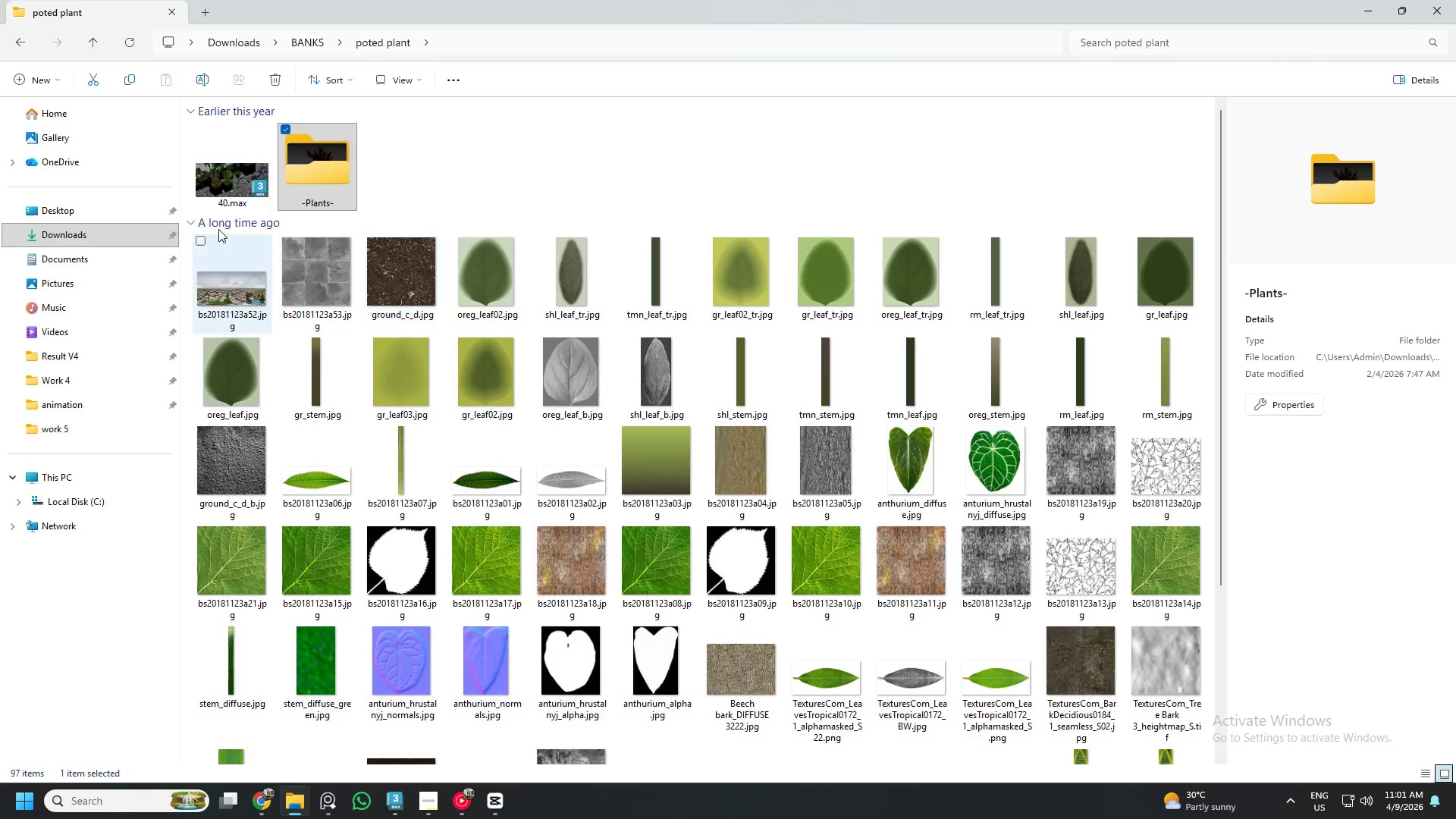 
left_click([215, 176])
 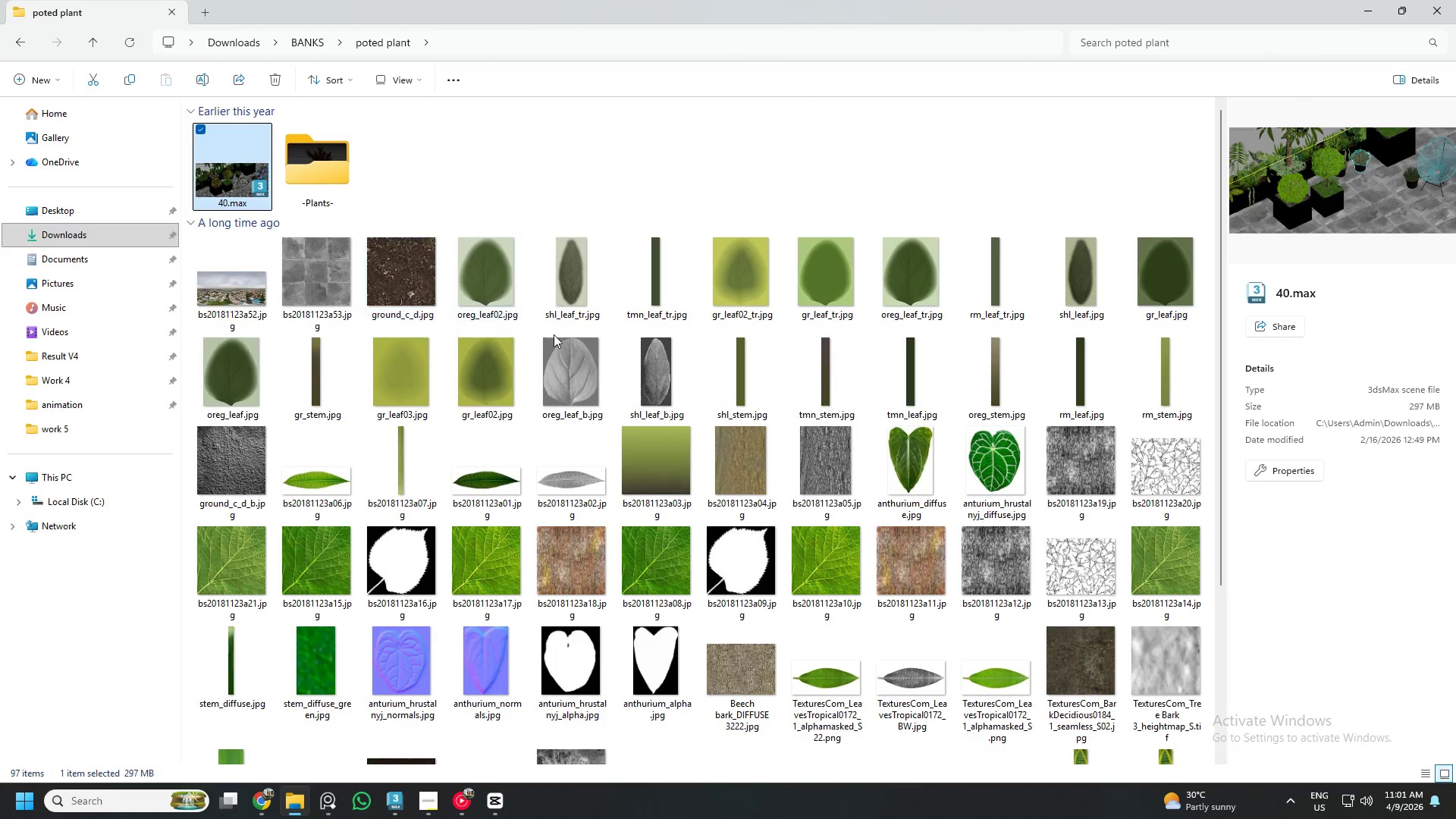 
scroll: coordinate [605, 372], scroll_direction: down, amount: 4.0
 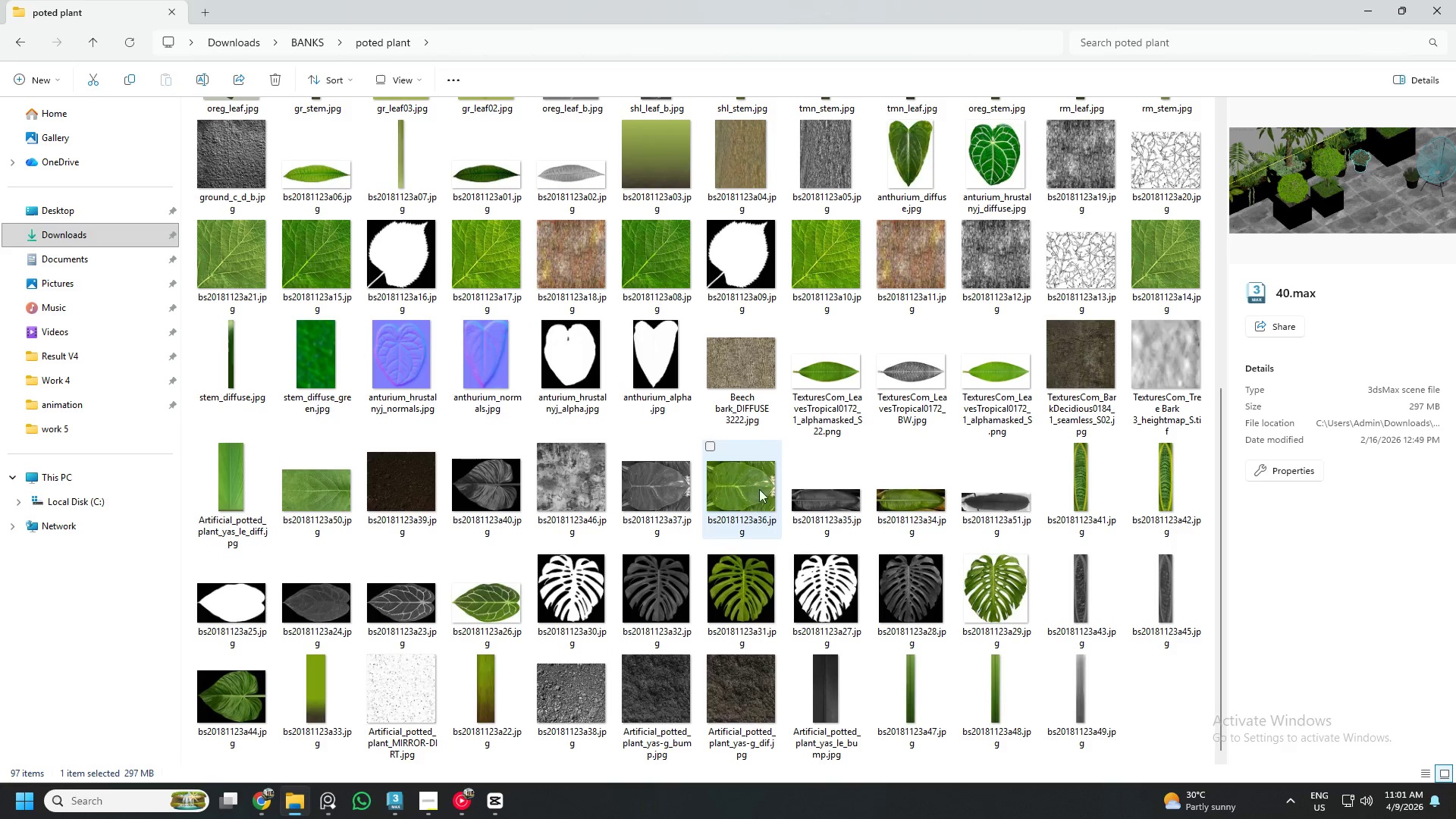 
scroll: coordinate [839, 463], scroll_direction: up, amount: 3.0
 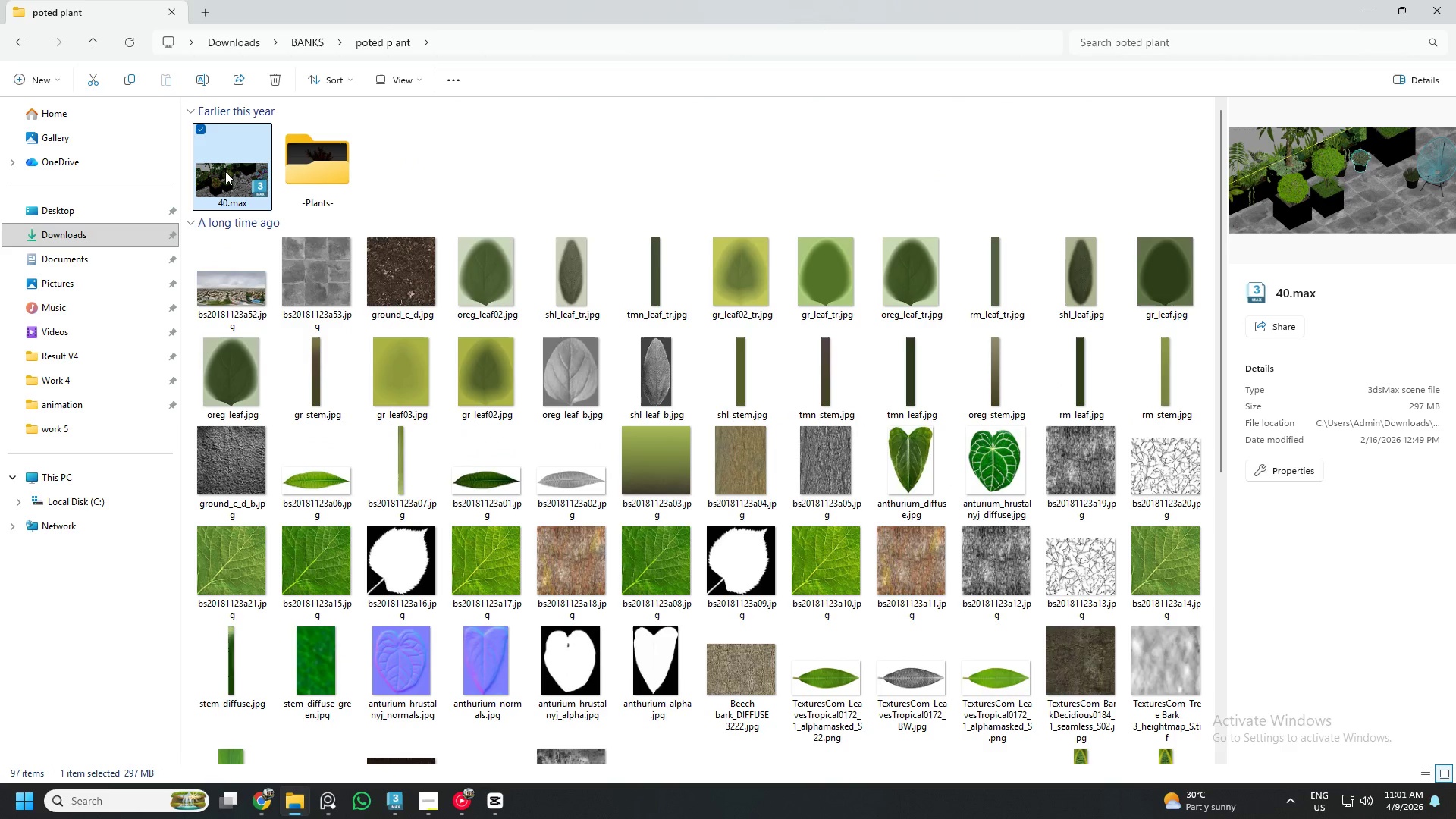 
double_click([226, 171])
 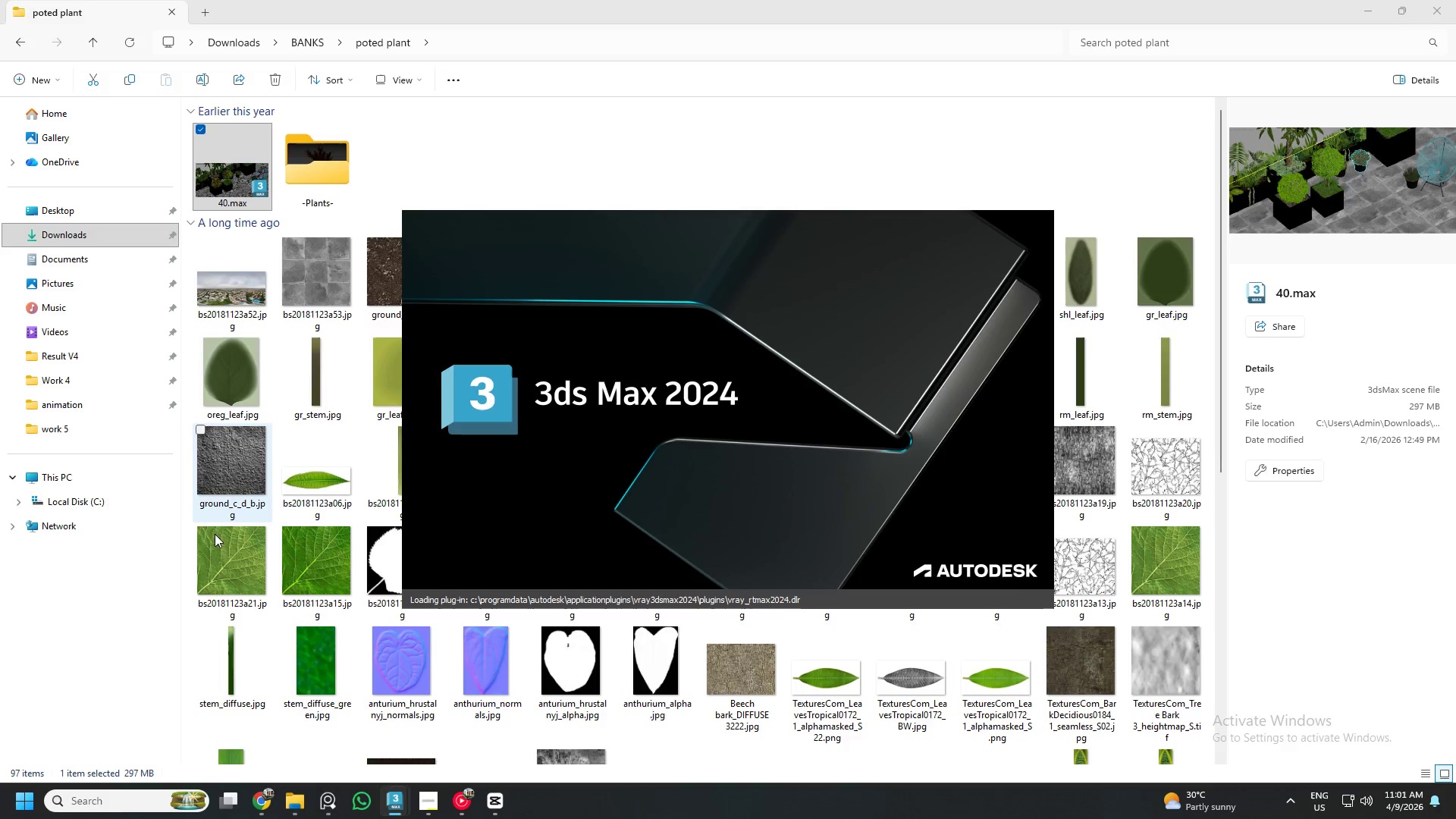 
left_click([450, 801])
 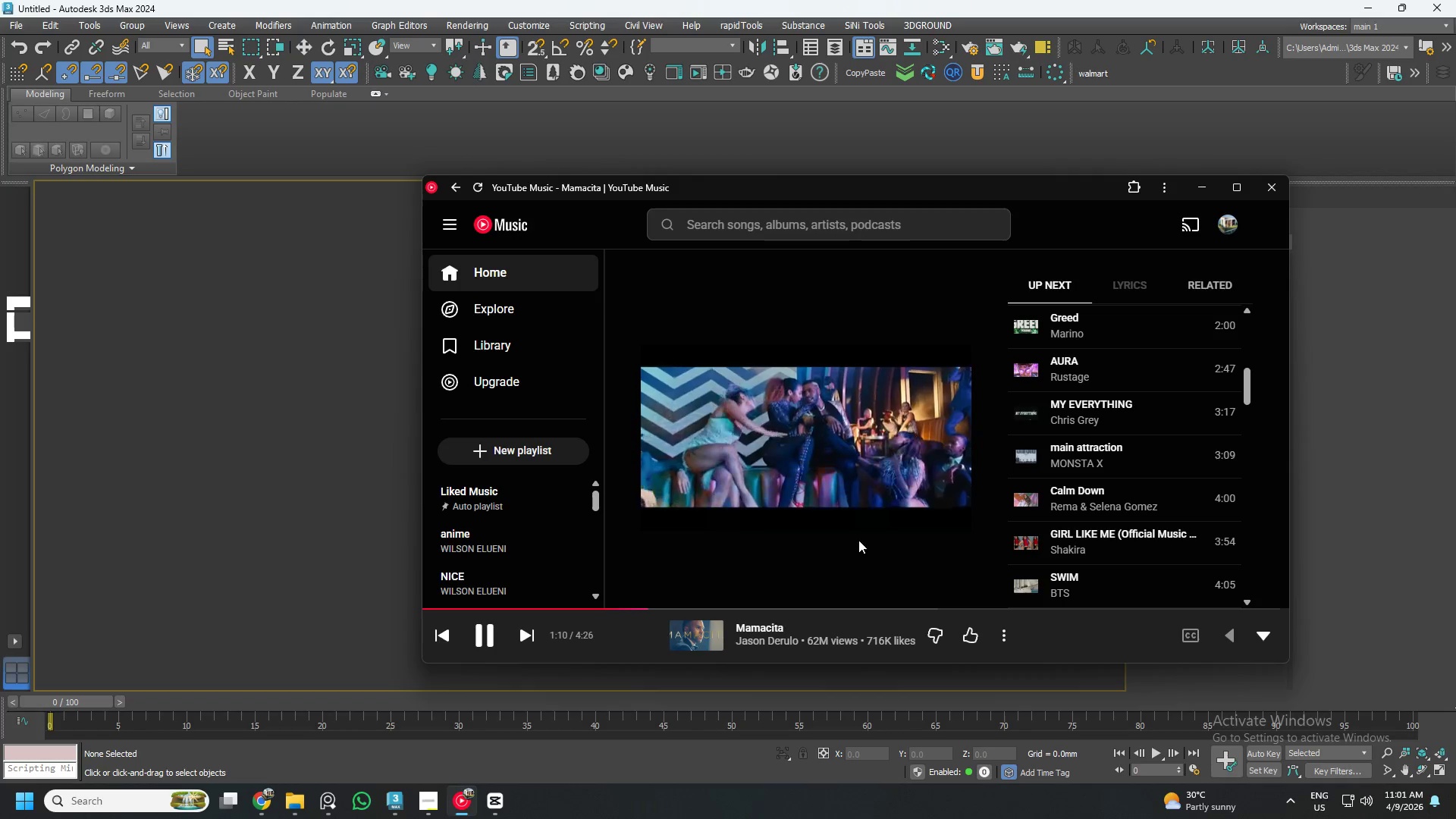 
wait(26.5)
 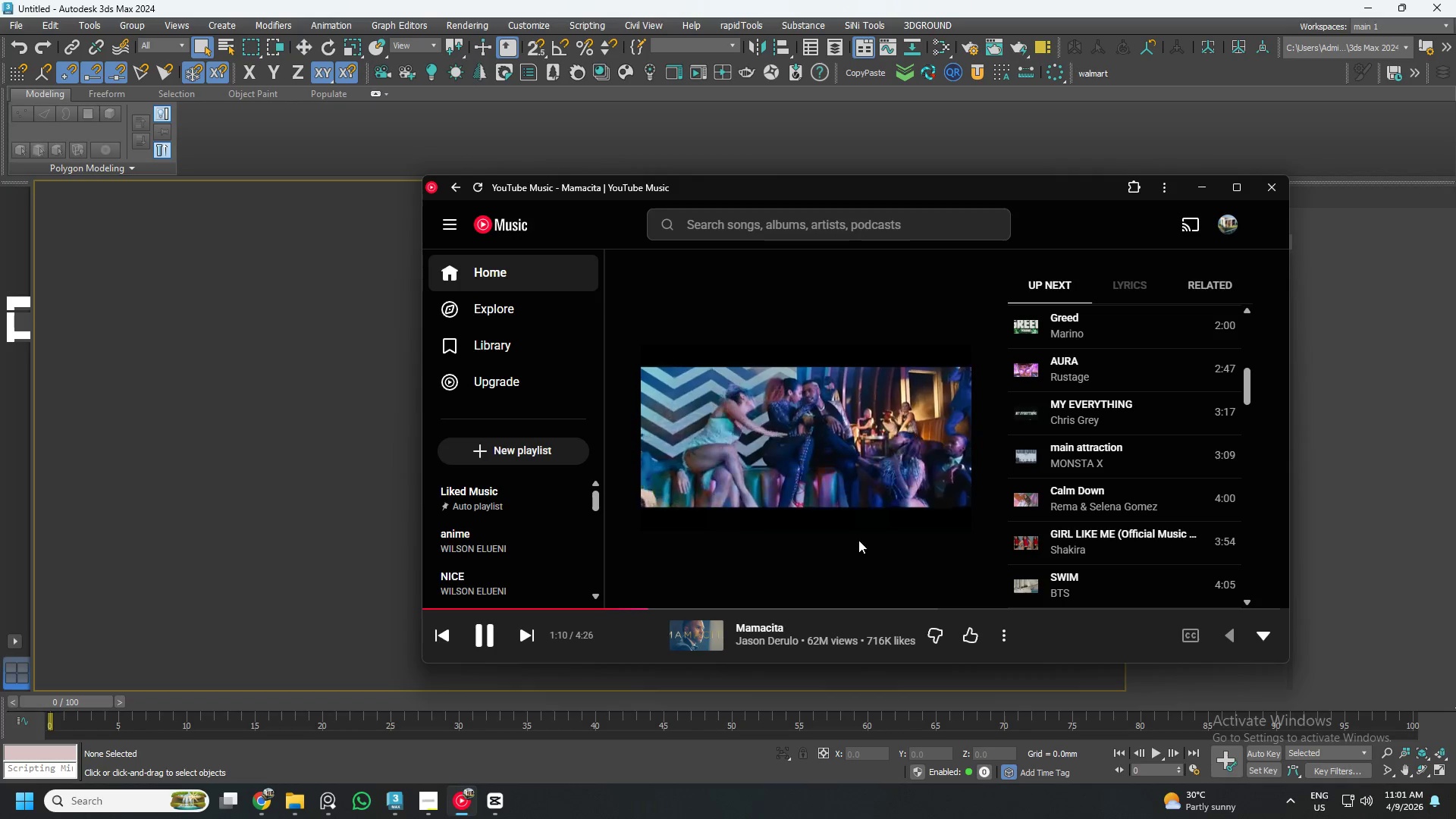 
left_click([1209, 187])
 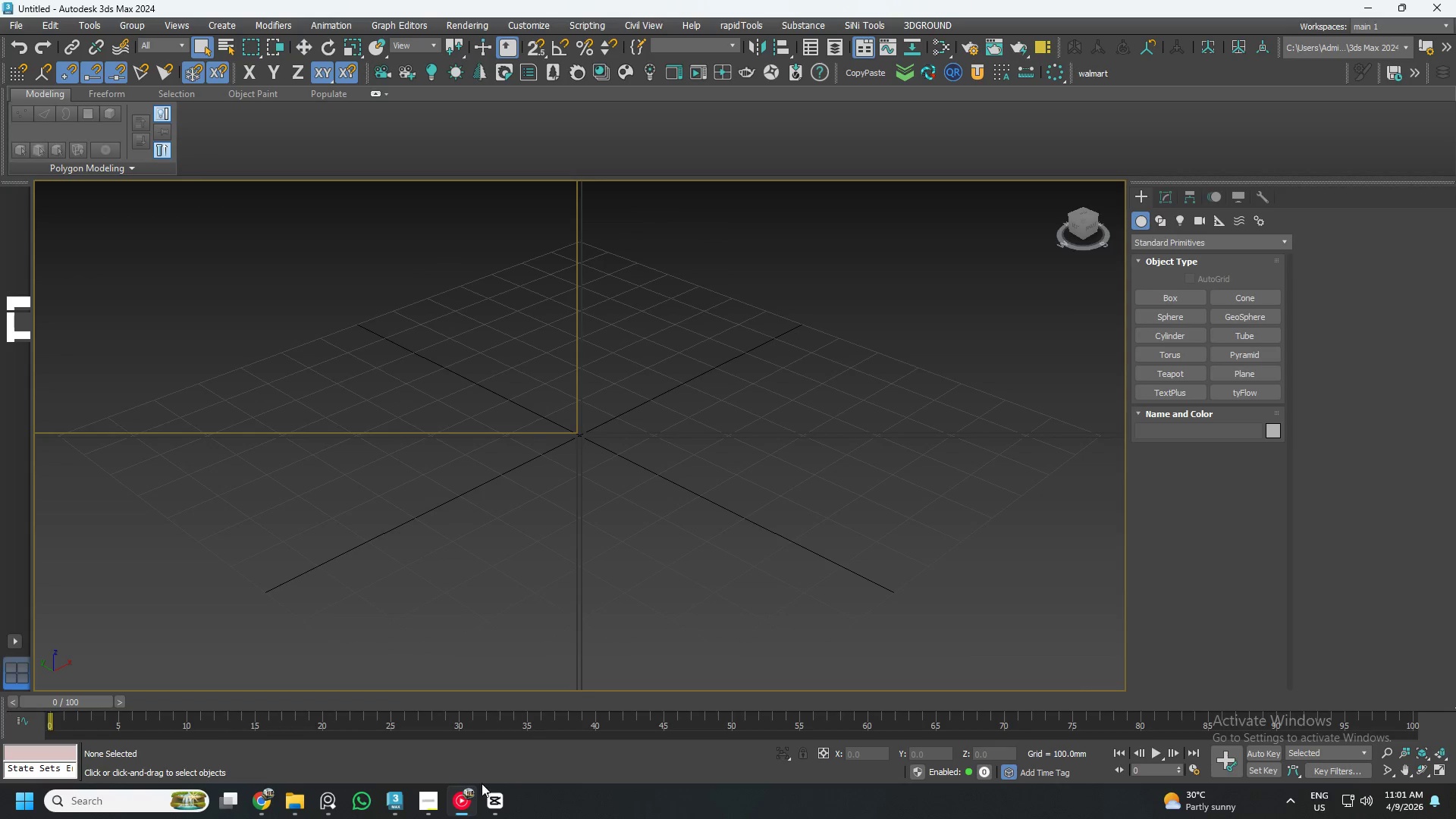 
left_click([432, 806])